 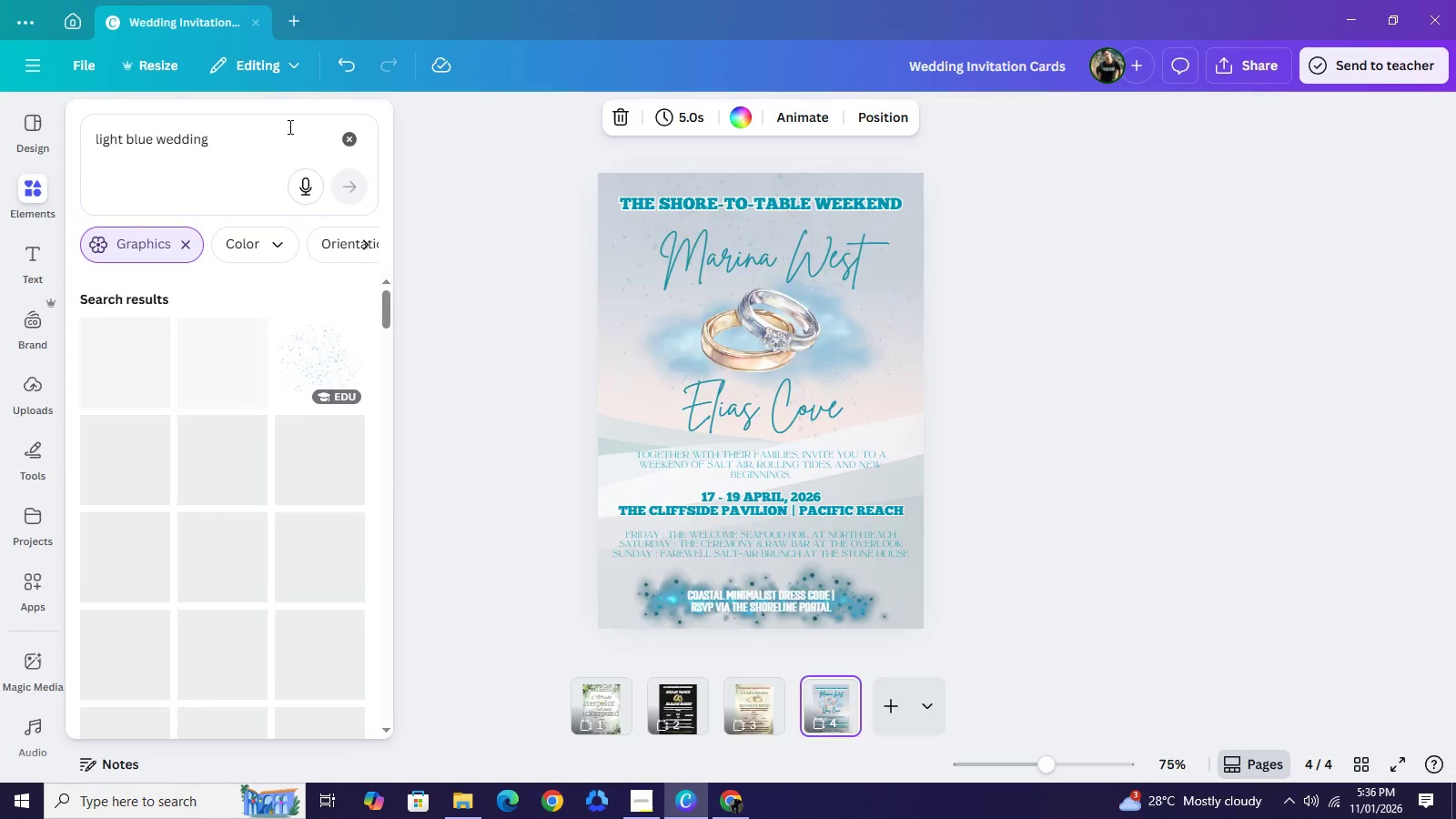 
left_click([317, 126])
 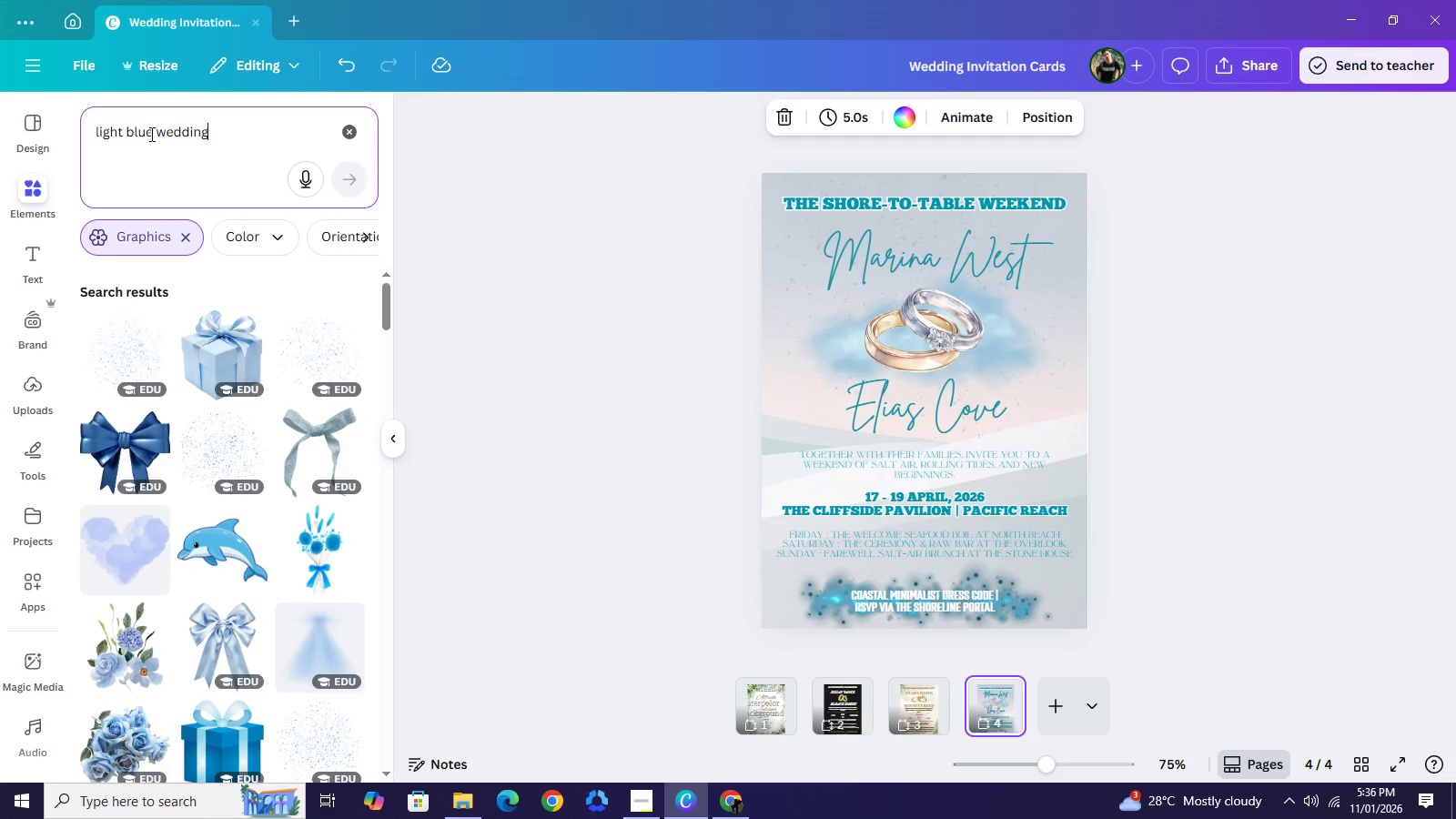 
left_click_drag(start_coordinate=[150, 134], to_coordinate=[99, 131])
 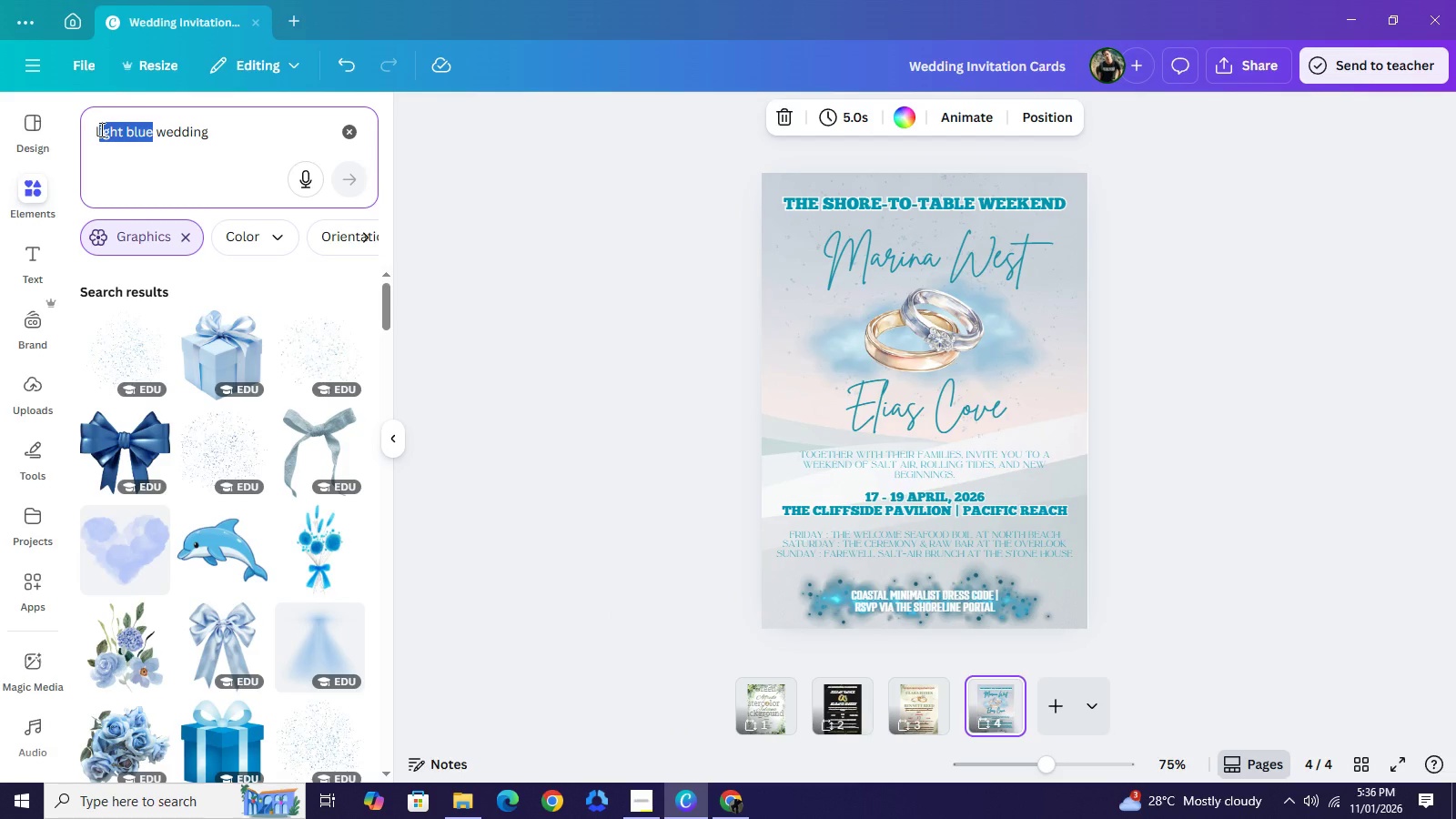 
type(serene)
 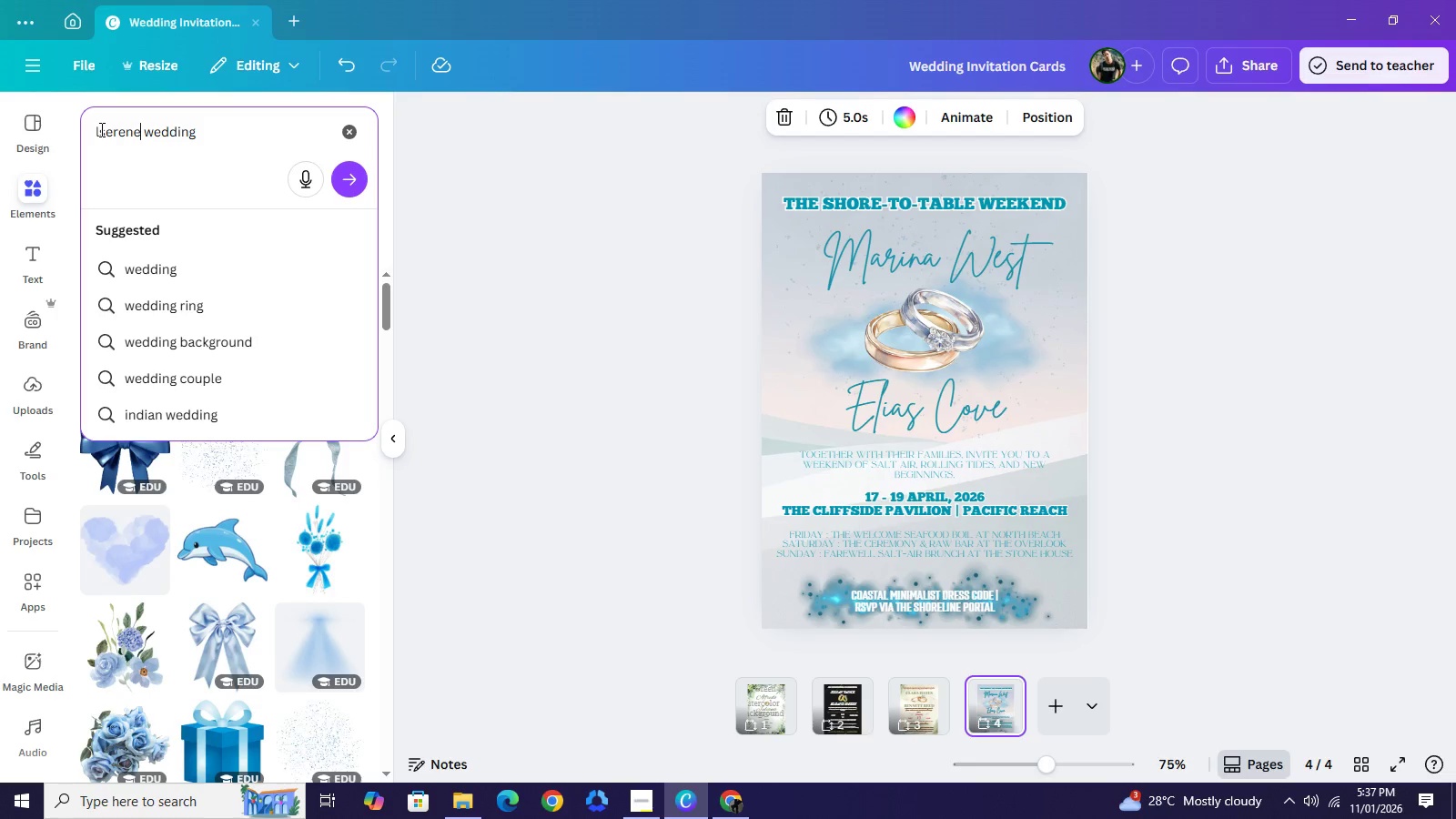 
hold_key(key=Backspace, duration=1.5)
 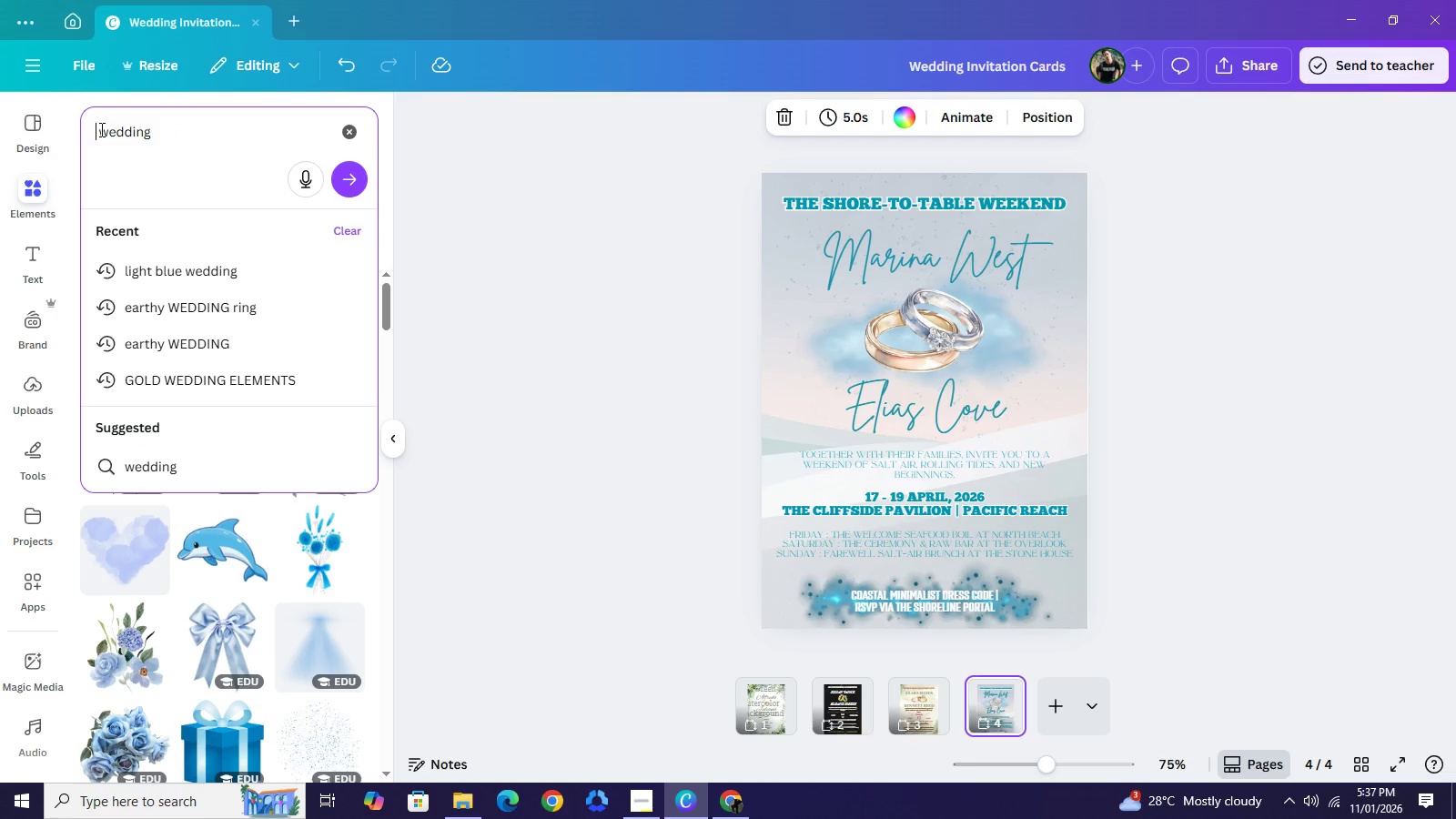 
key(Backspace)
key(Backspace)
type(serene)
 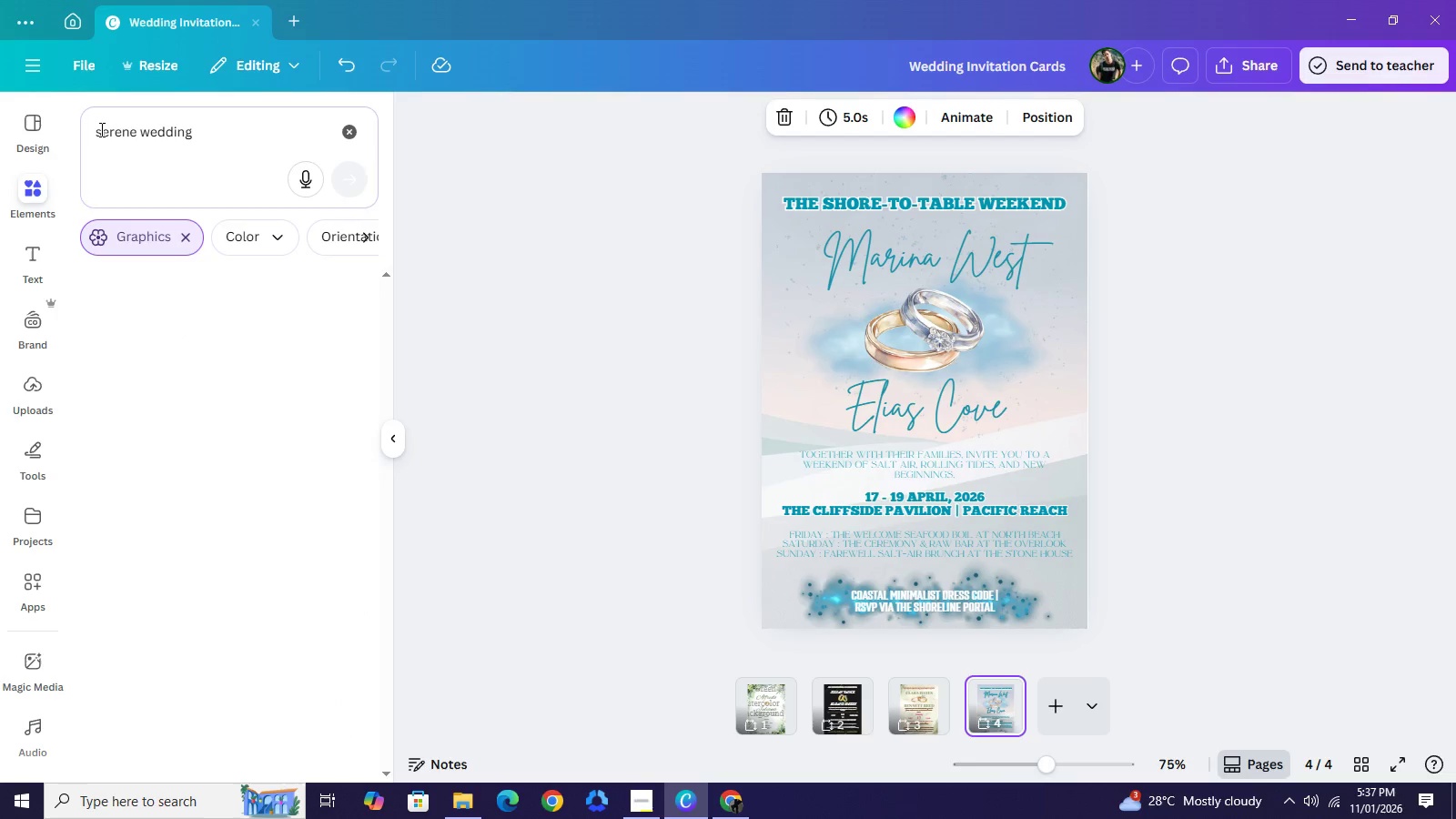 
key(Enter)
 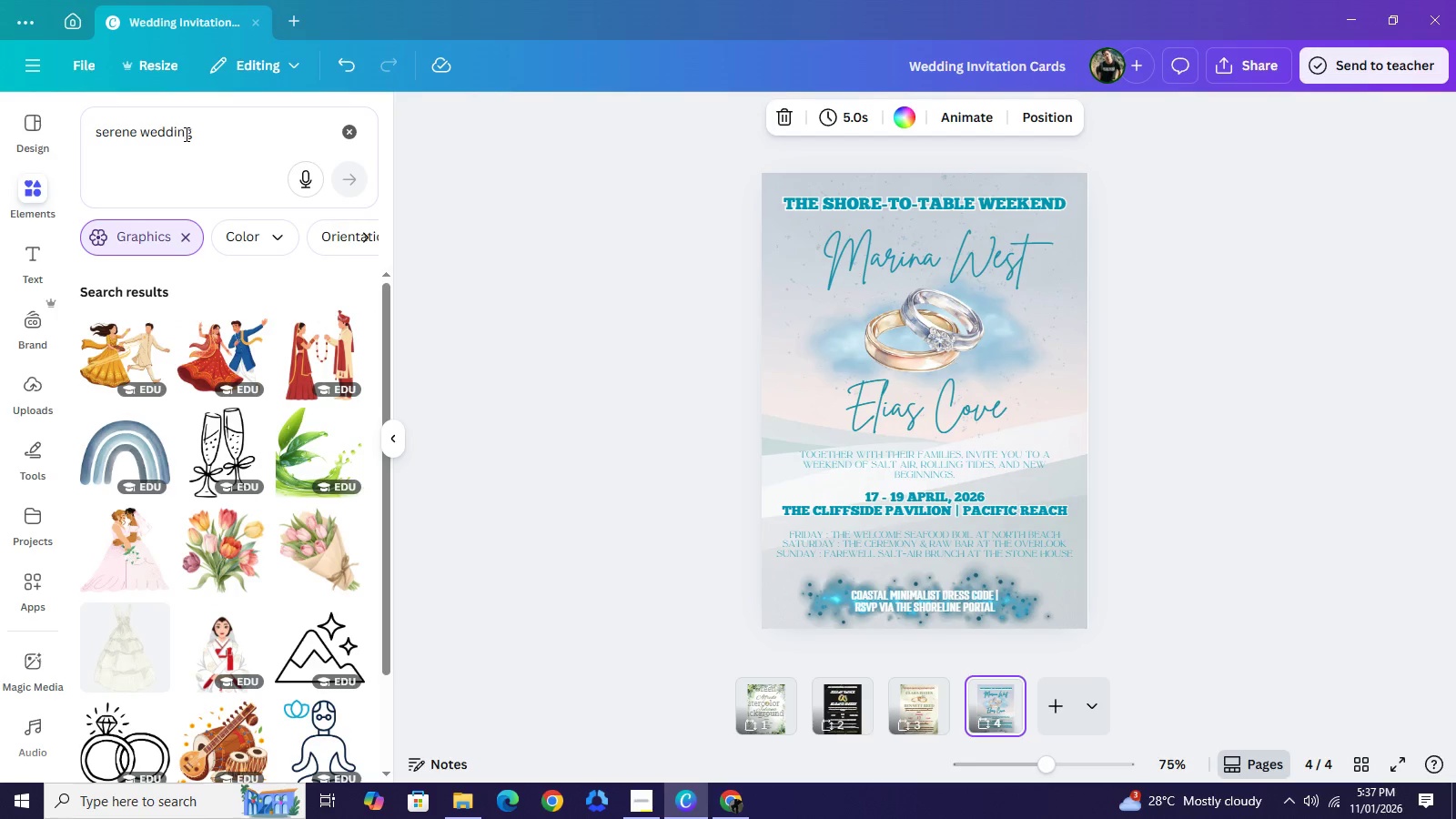 
left_click_drag(start_coordinate=[200, 136], to_coordinate=[139, 126])
 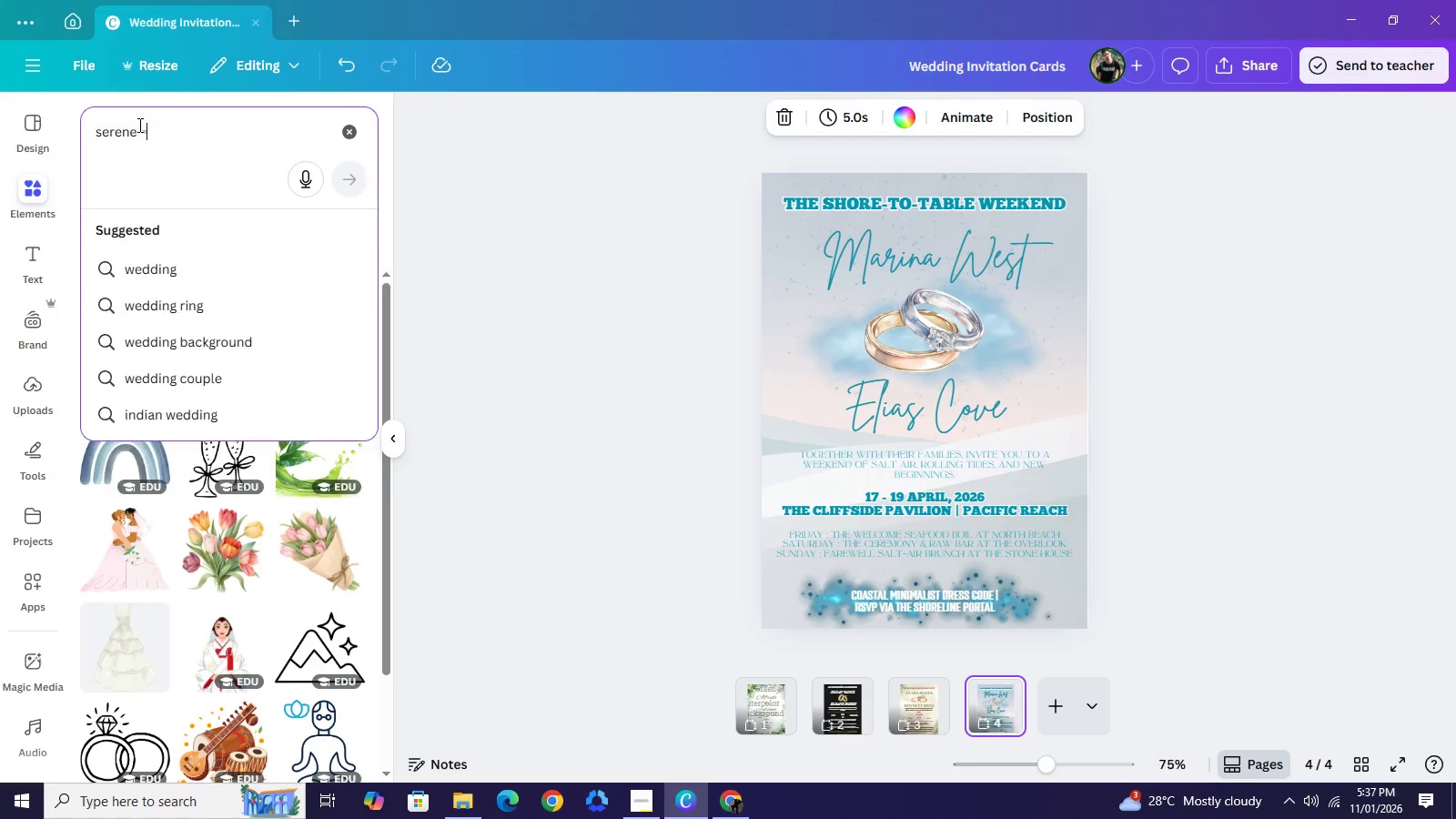 
key(Equal)
 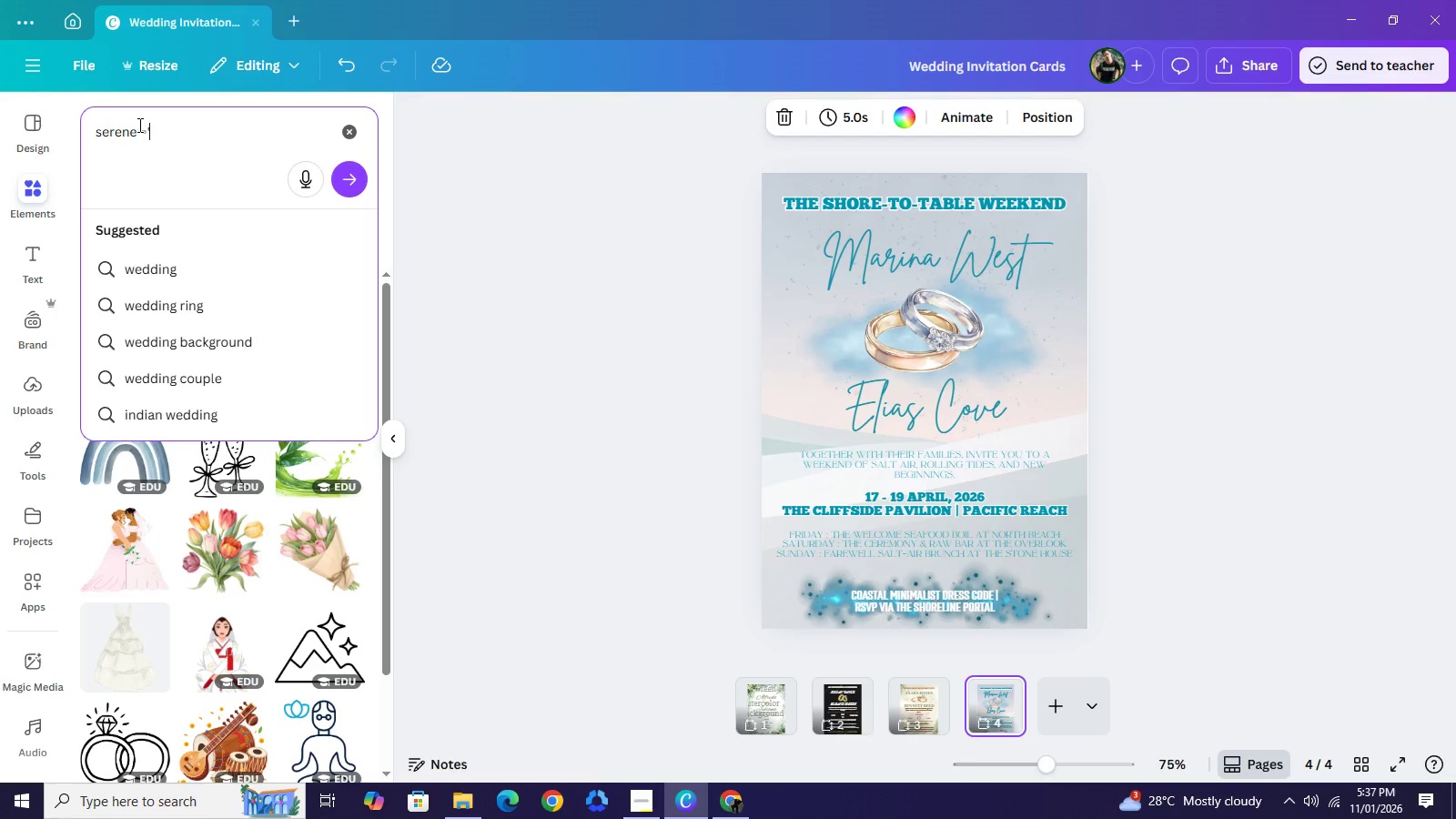 
key(Quote)
 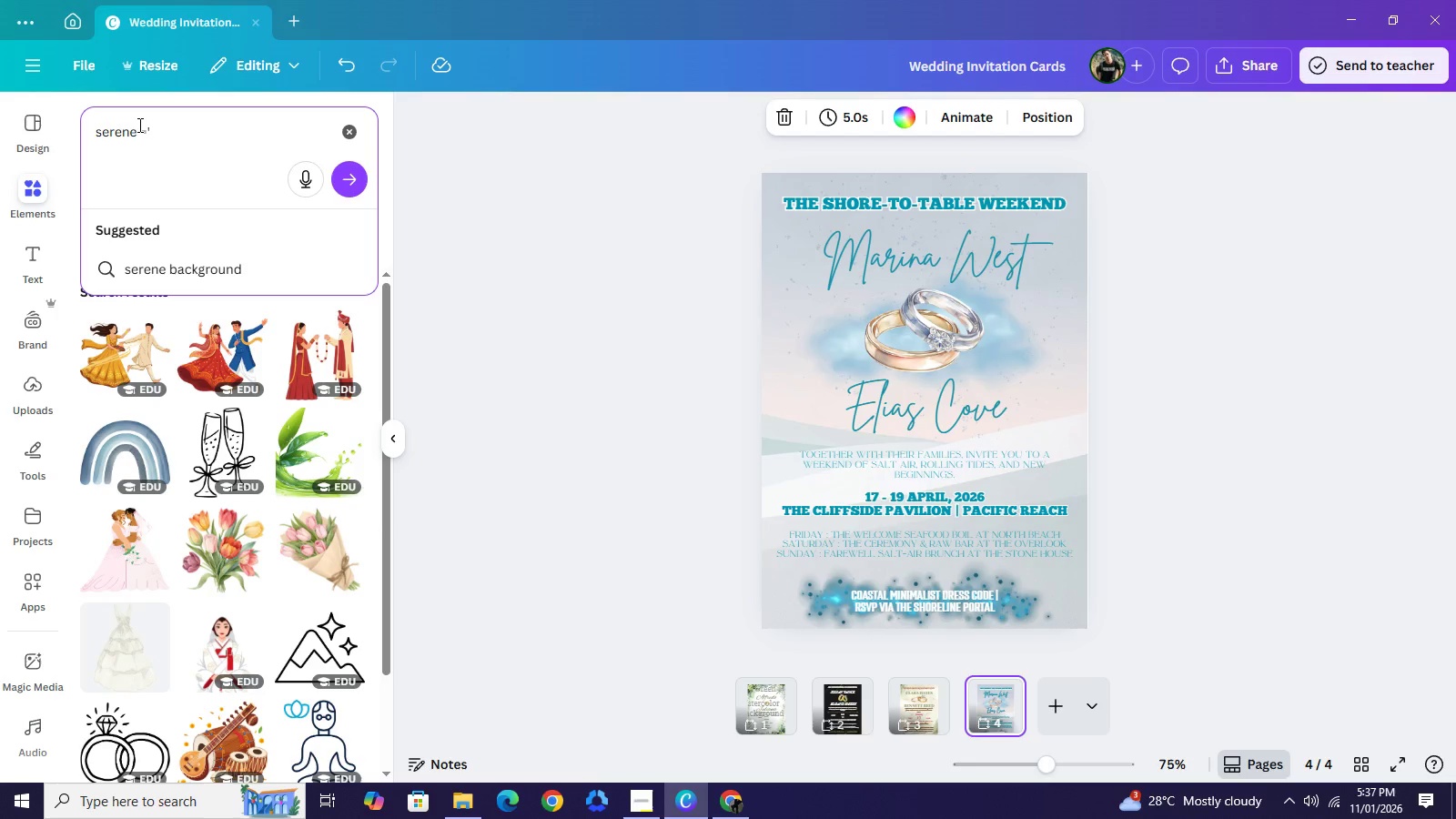 
key(Backspace)
 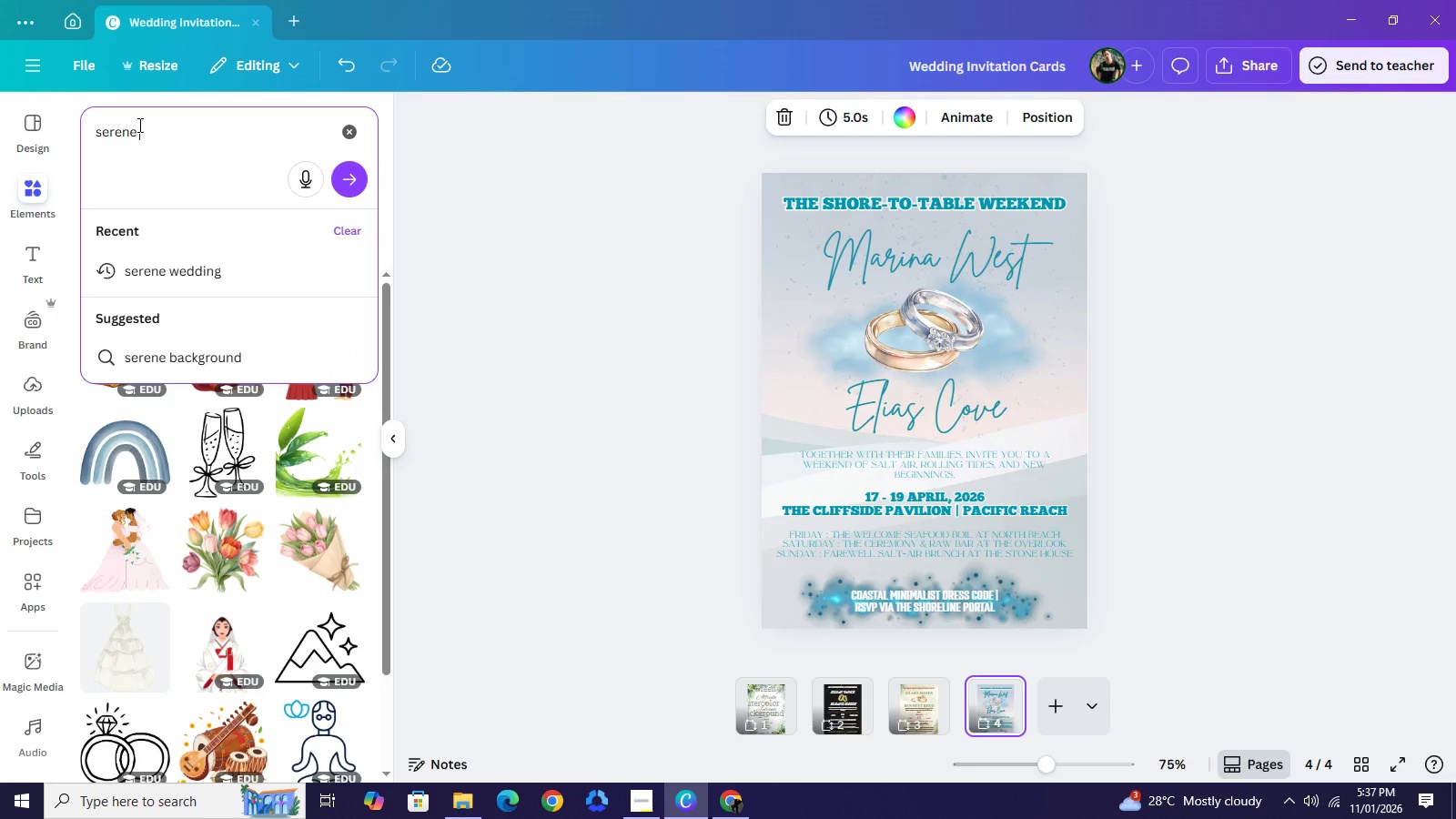 
key(Backspace)
 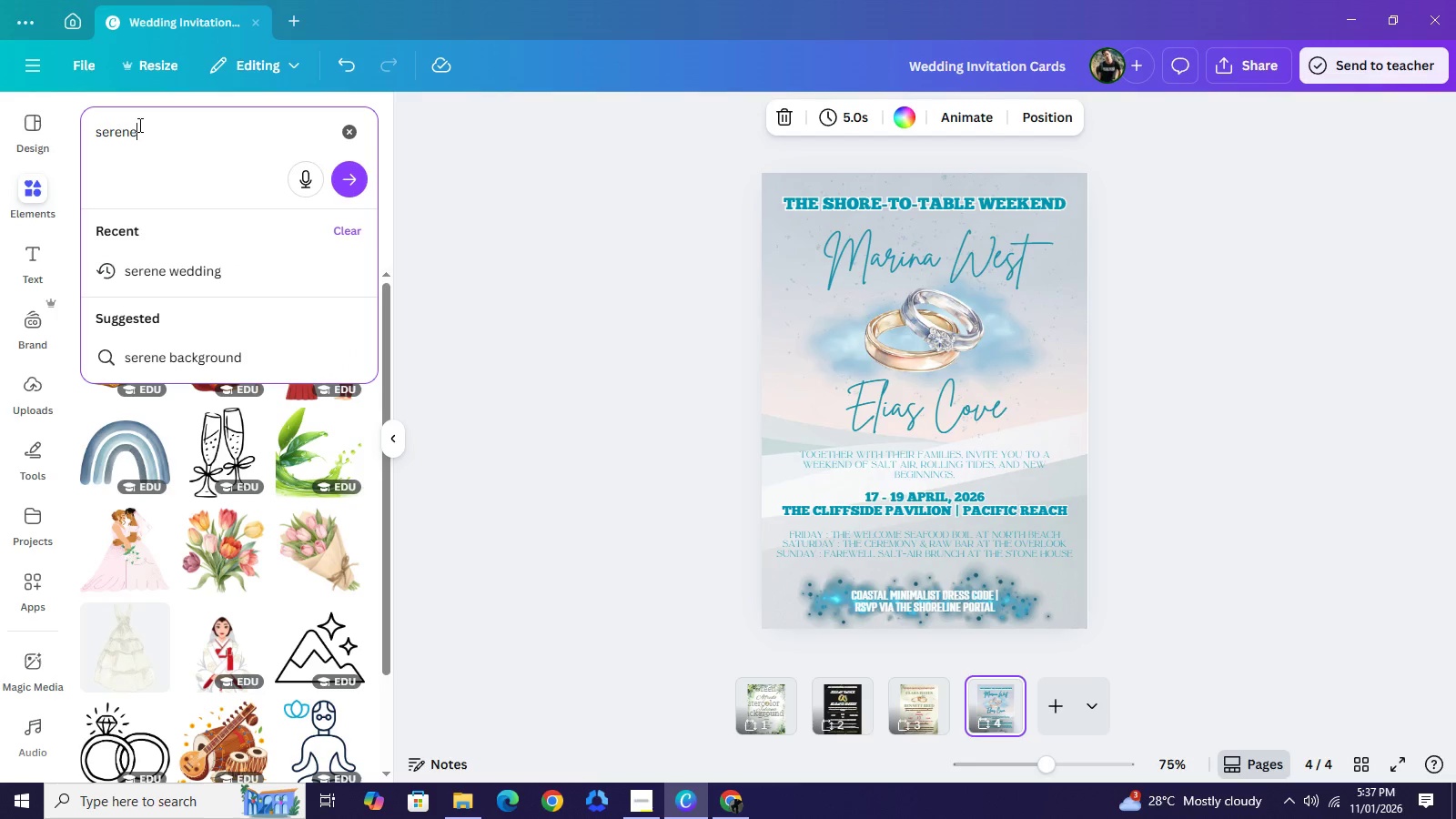 
key(Backspace)
 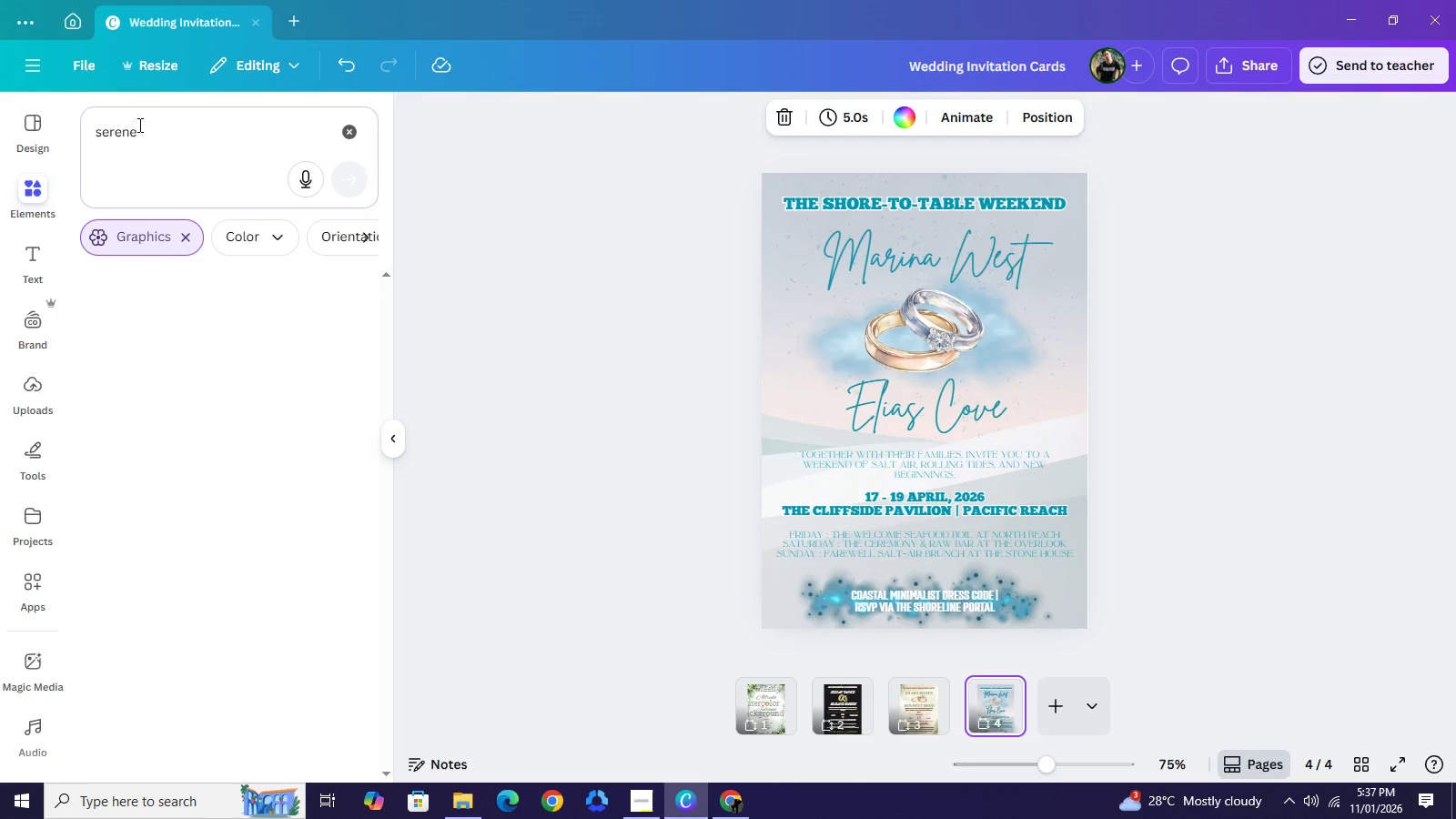 
key(Enter)
 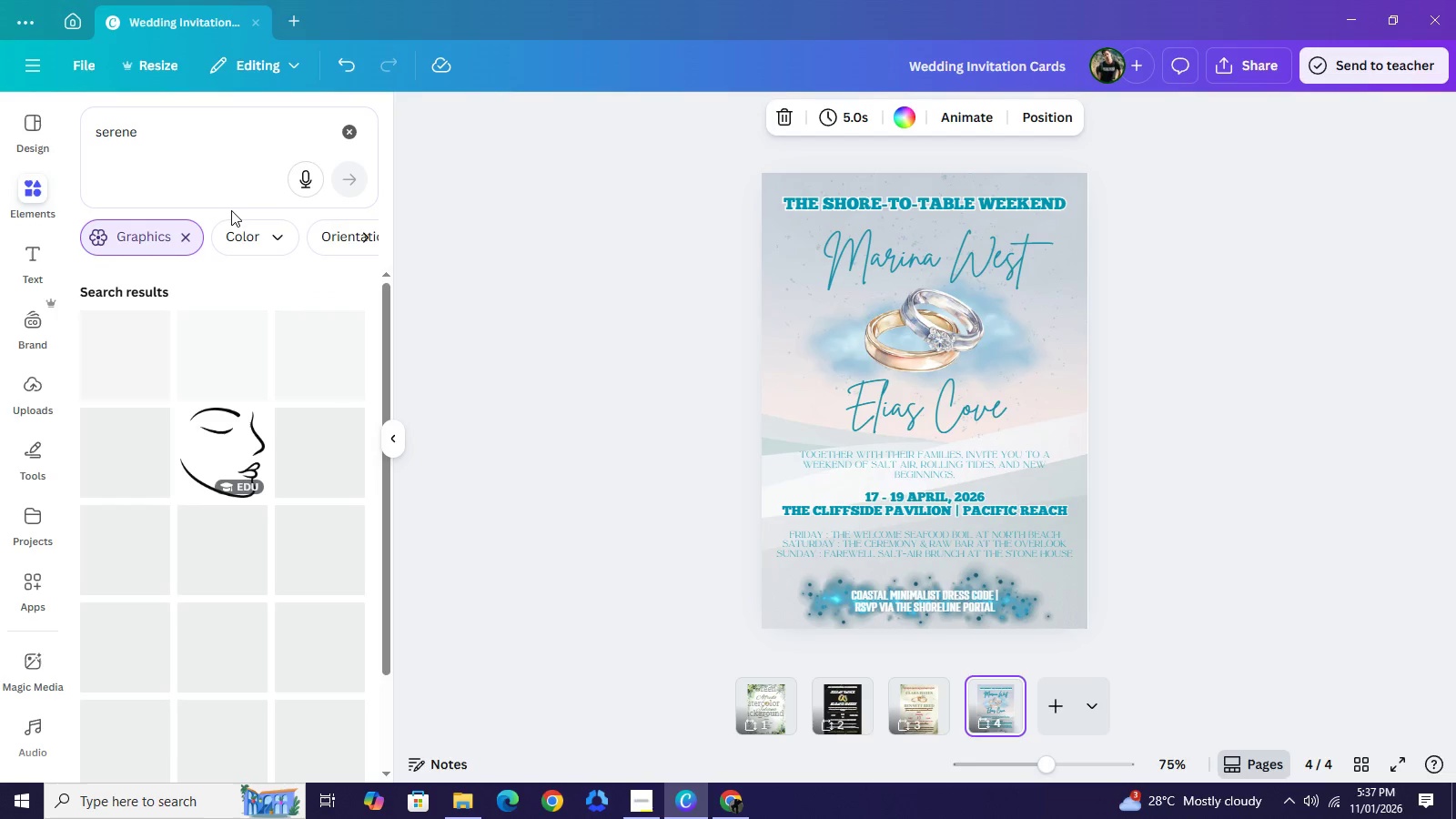 
mouse_move([228, 229])
 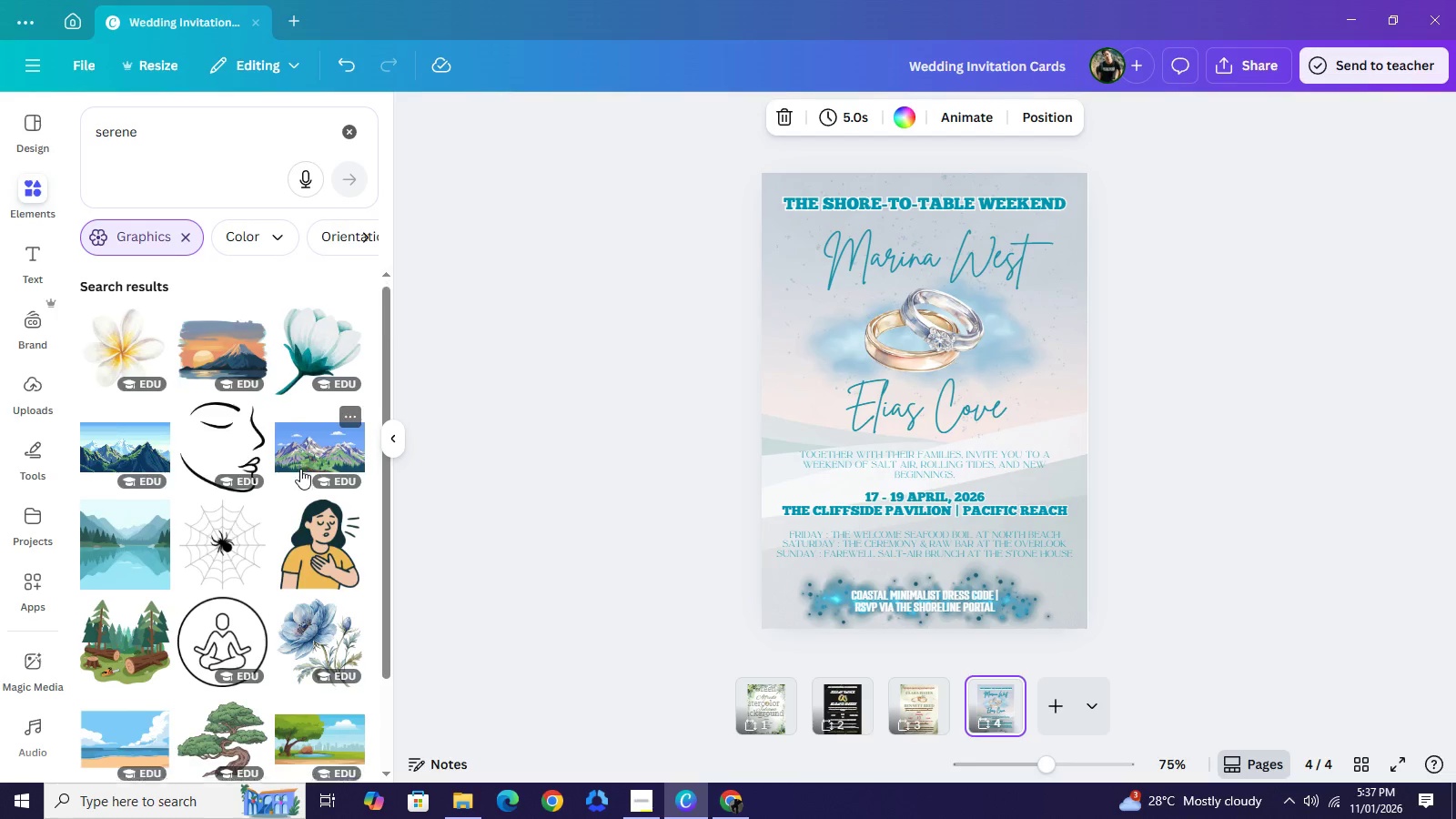 
scroll: coordinate [300, 461], scroll_direction: down, amount: 5.0
 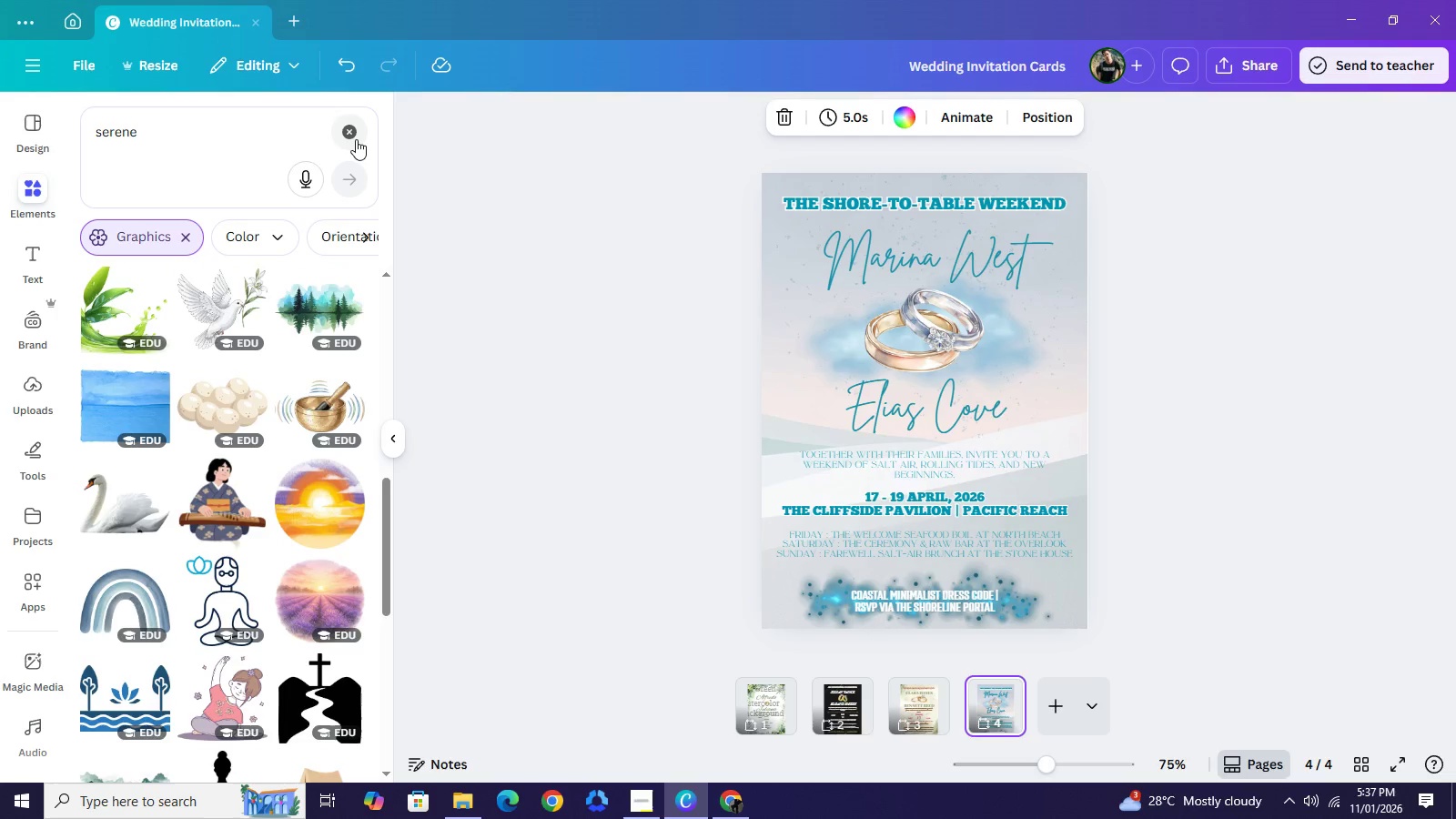 
left_click([356, 139])
 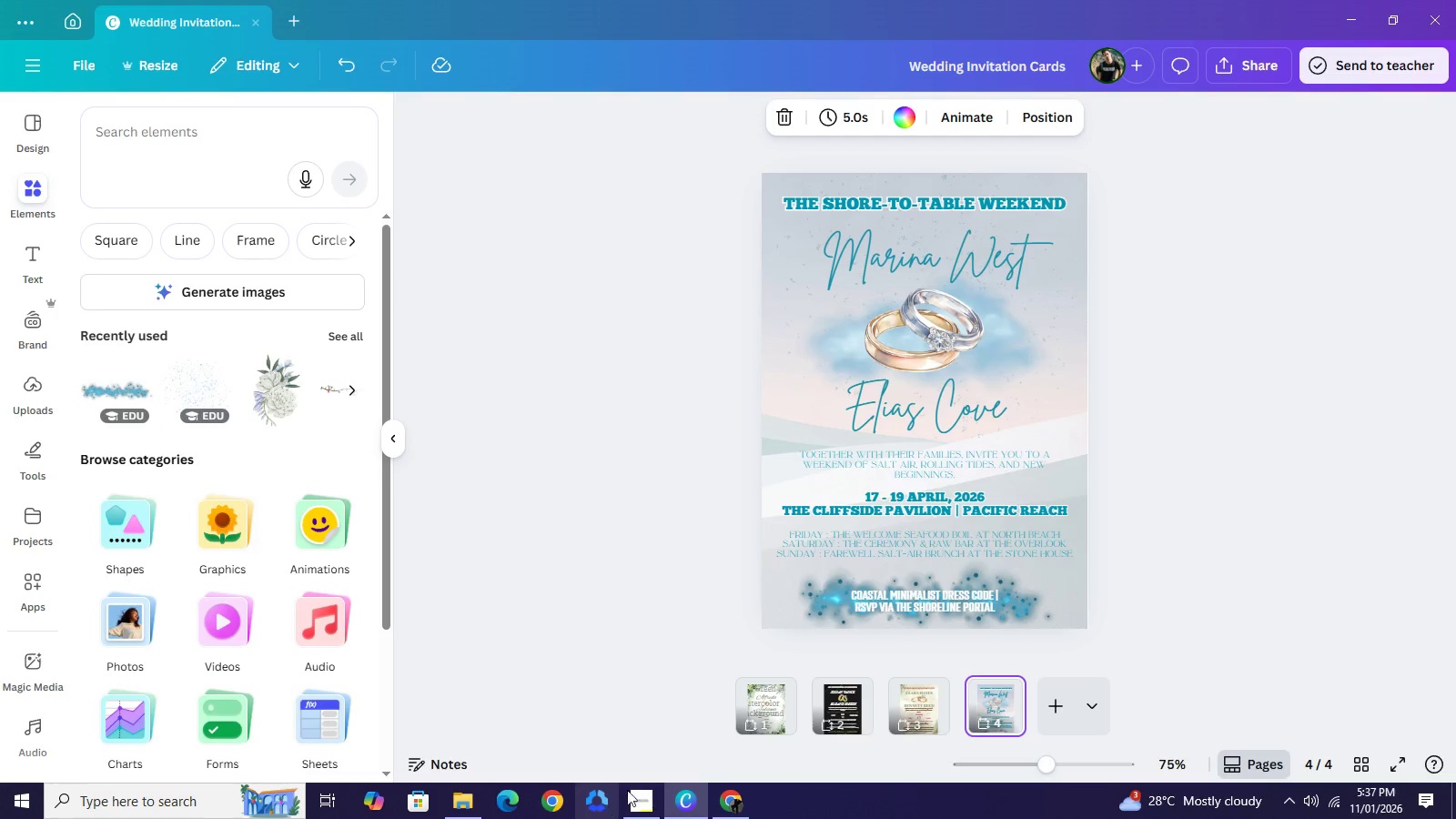 
left_click([644, 792])